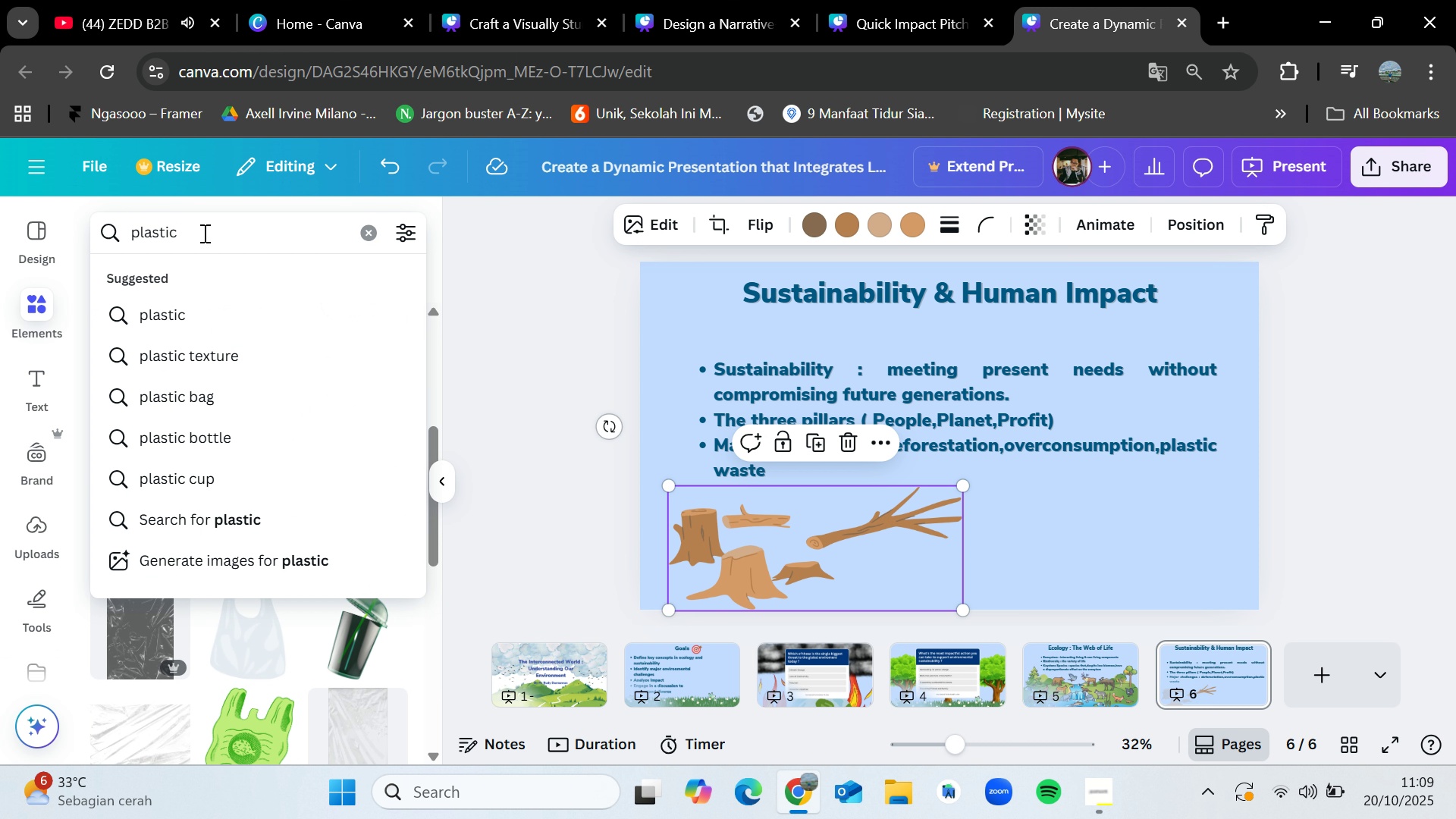 
type(was)
 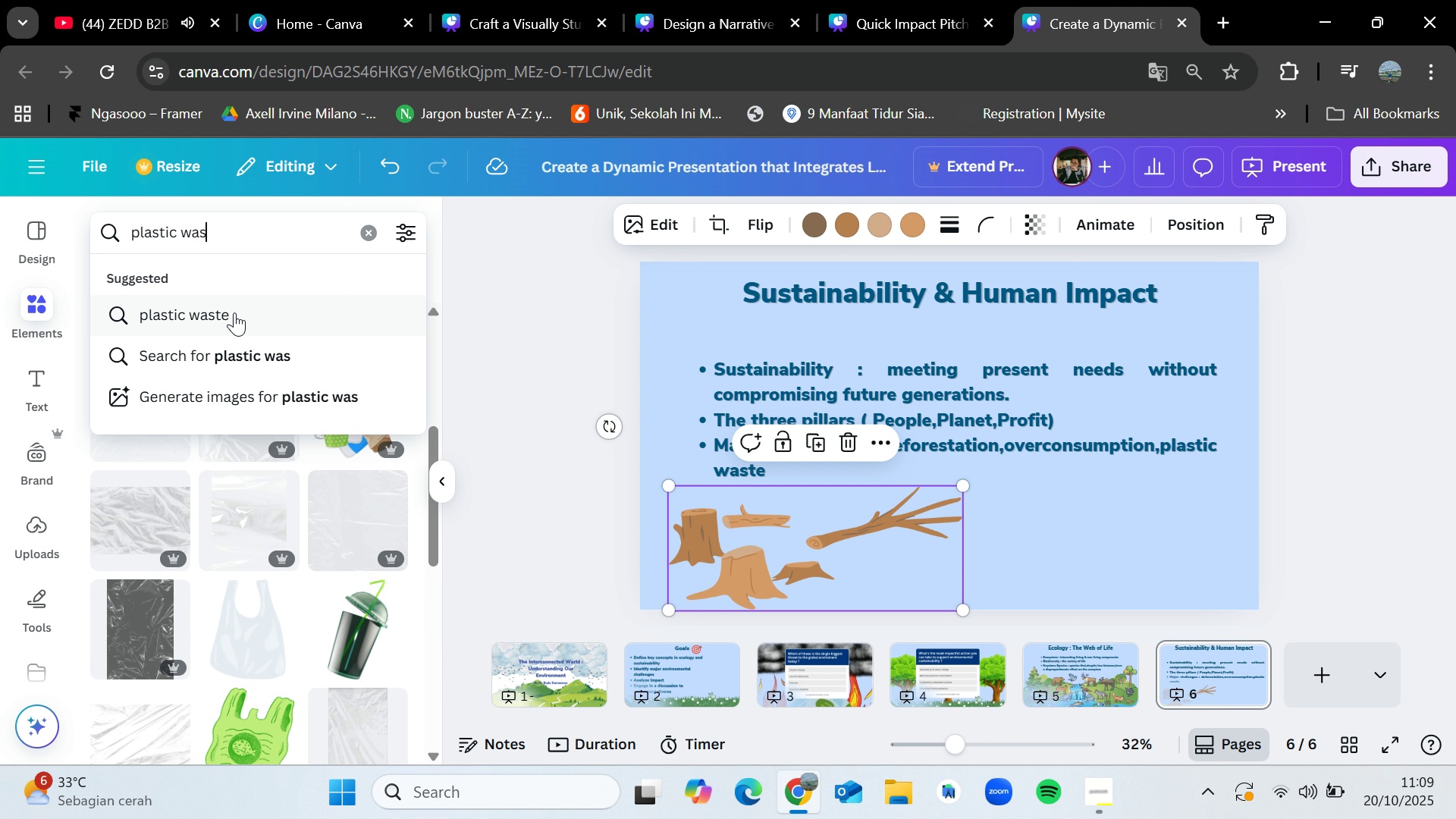 
left_click([234, 314])
 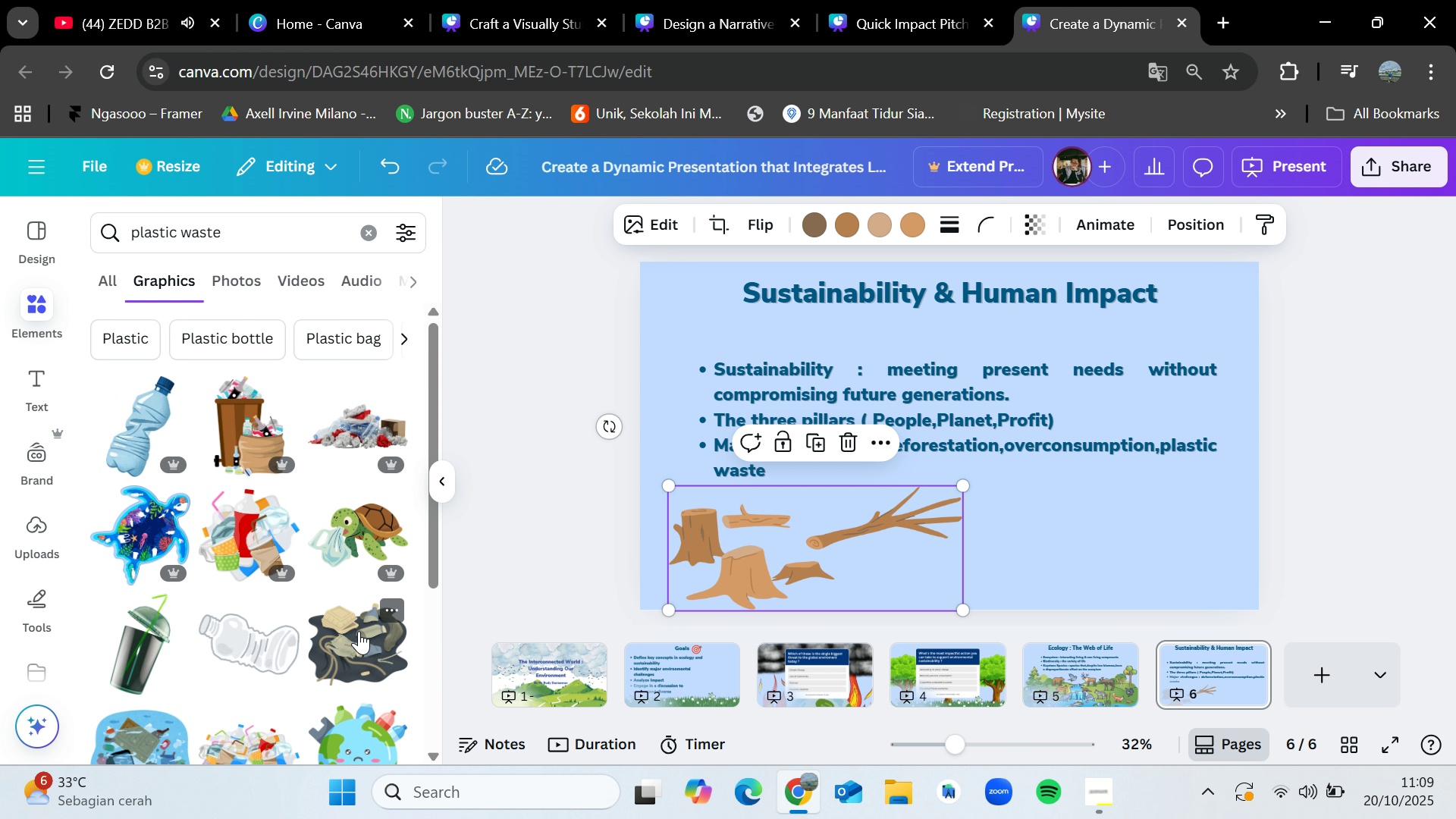 
scroll: coordinate [306, 672], scroll_direction: down, amount: 3.0
 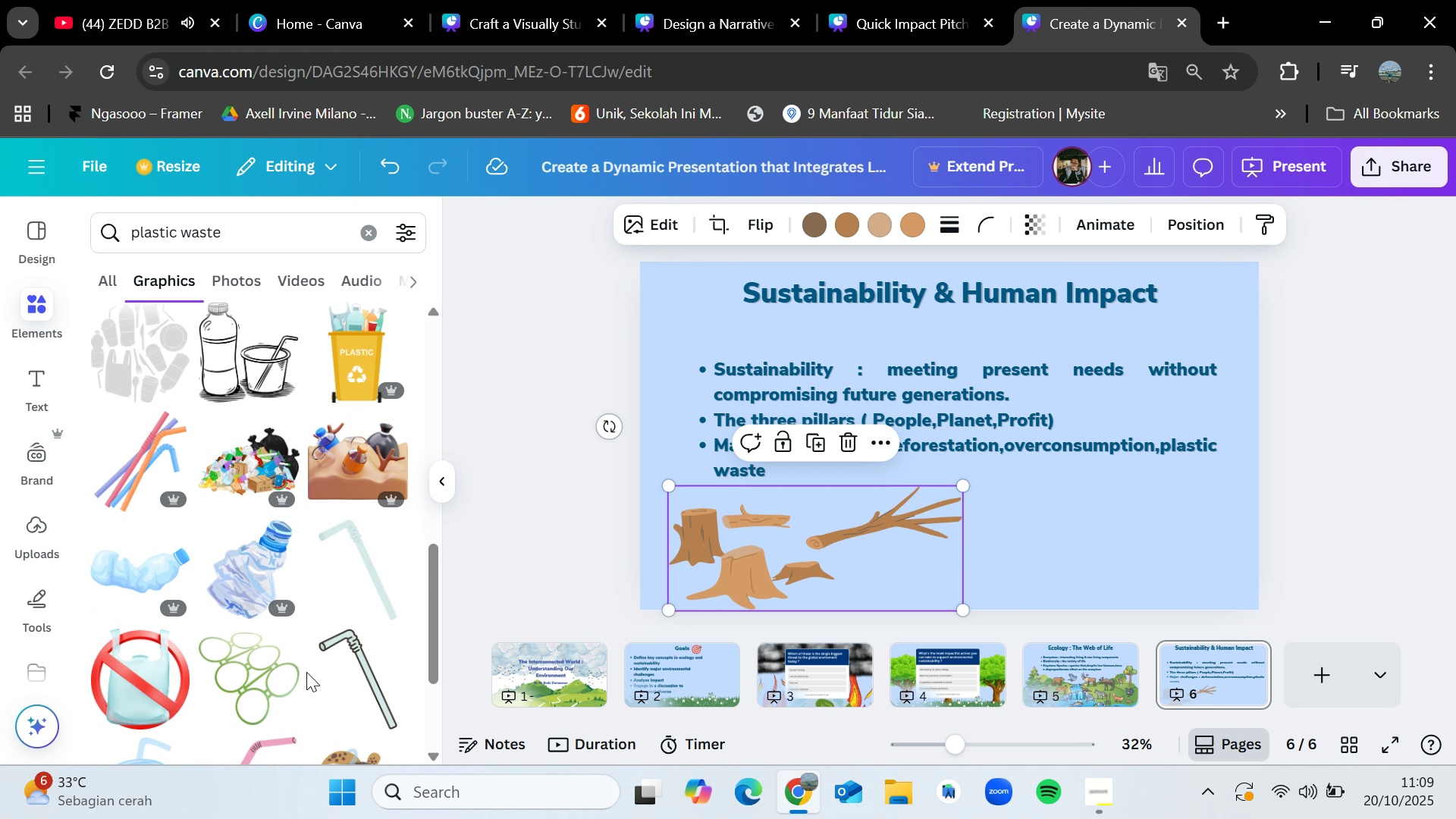 
scroll: coordinate [306, 672], scroll_direction: up, amount: 7.0
 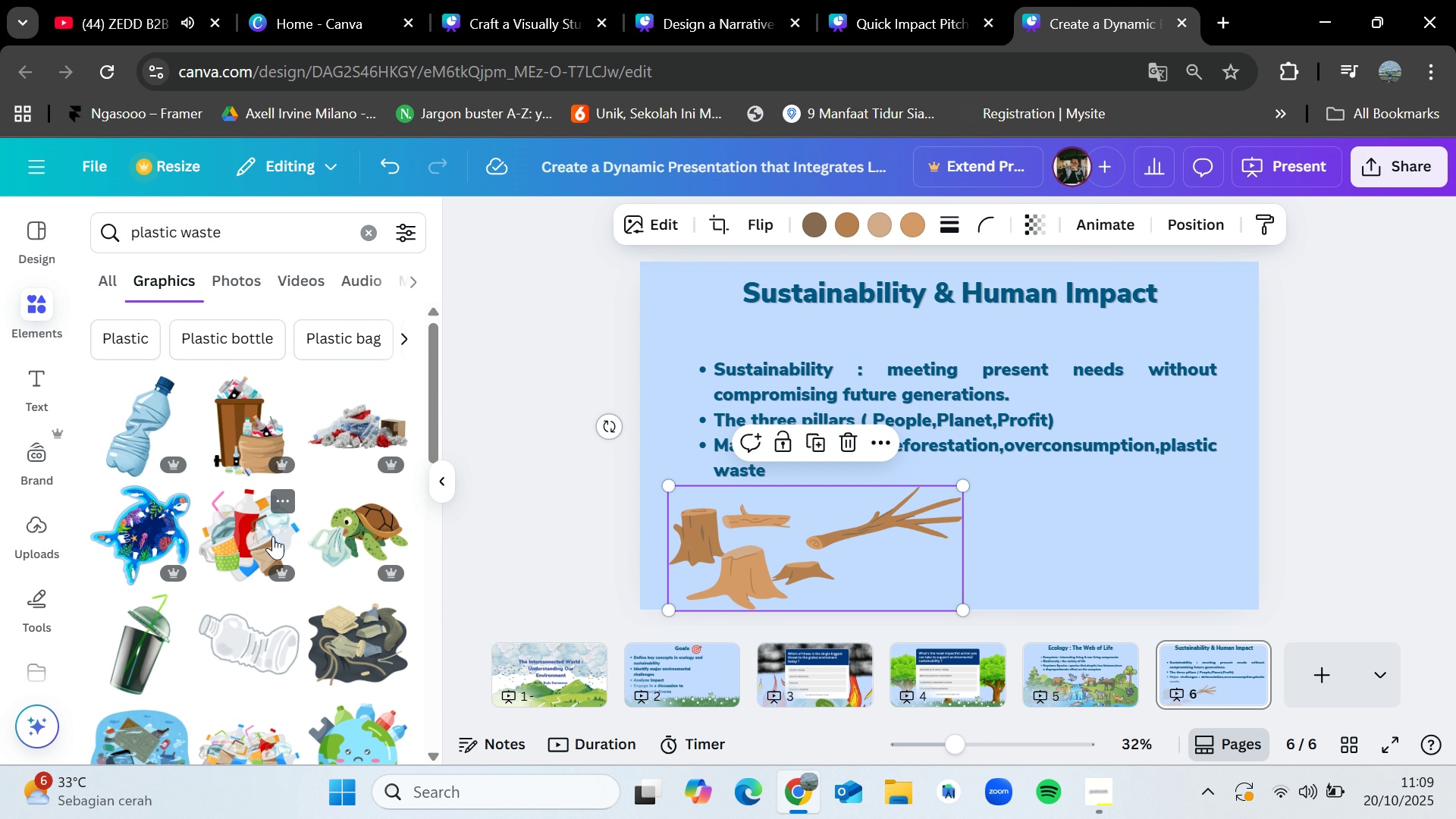 
scroll: coordinate [273, 536], scroll_direction: down, amount: 6.0
 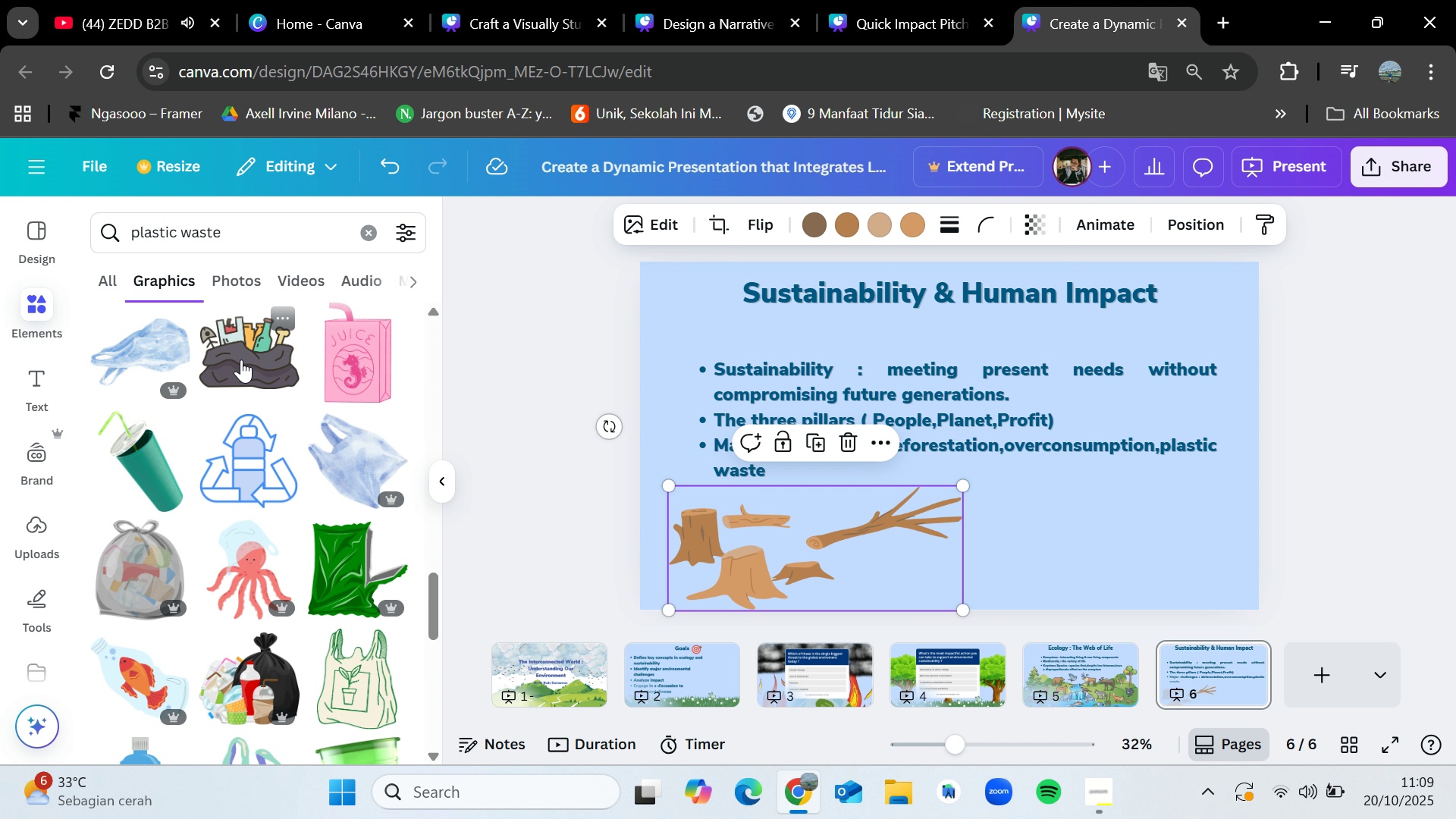 
left_click_drag(start_coordinate=[241, 359], to_coordinate=[242, 371])
 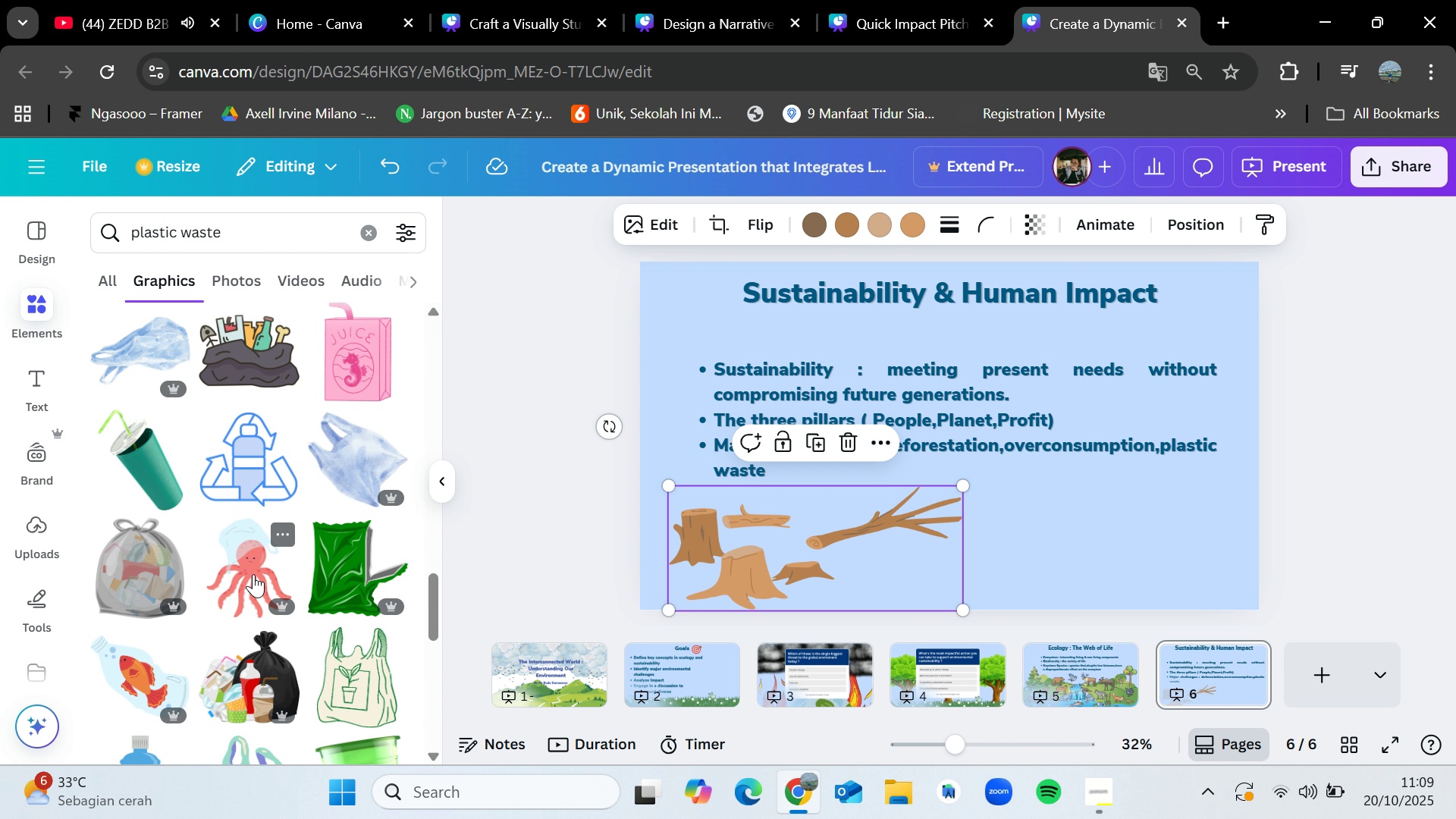 
scroll: coordinate [253, 575], scroll_direction: down, amount: 4.0